 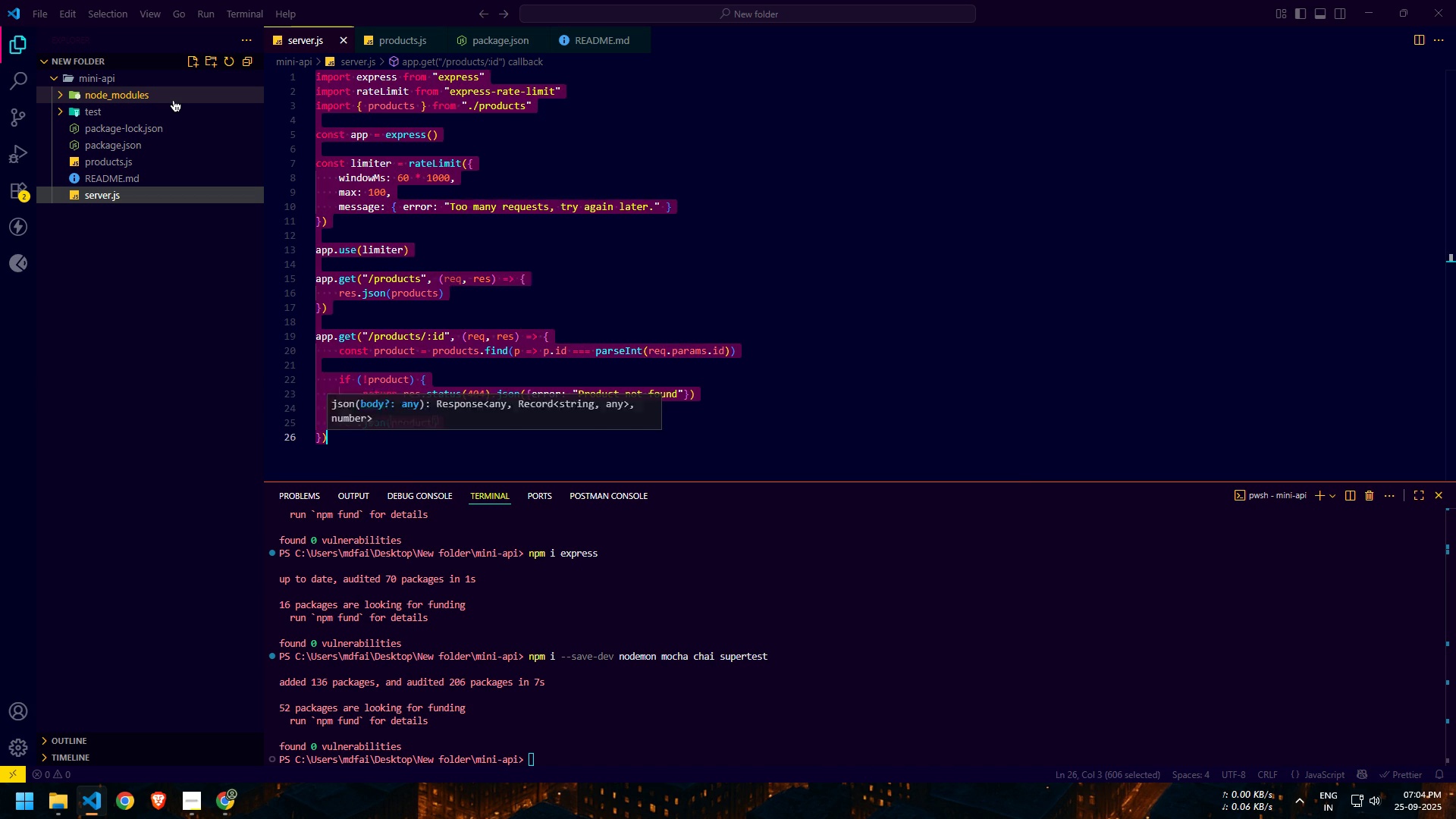 
key(Control+A)
 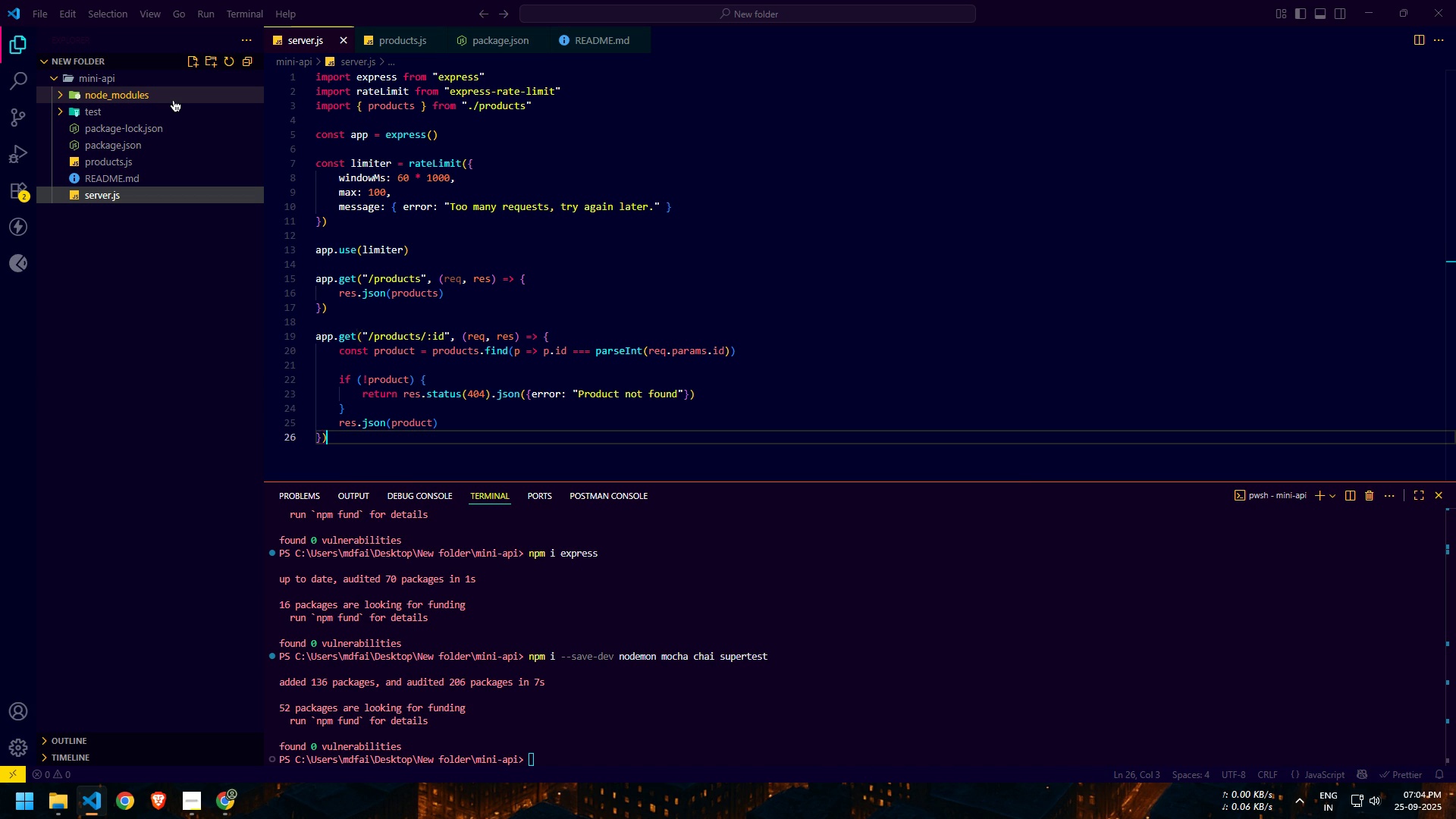 
key(ArrowRight)
 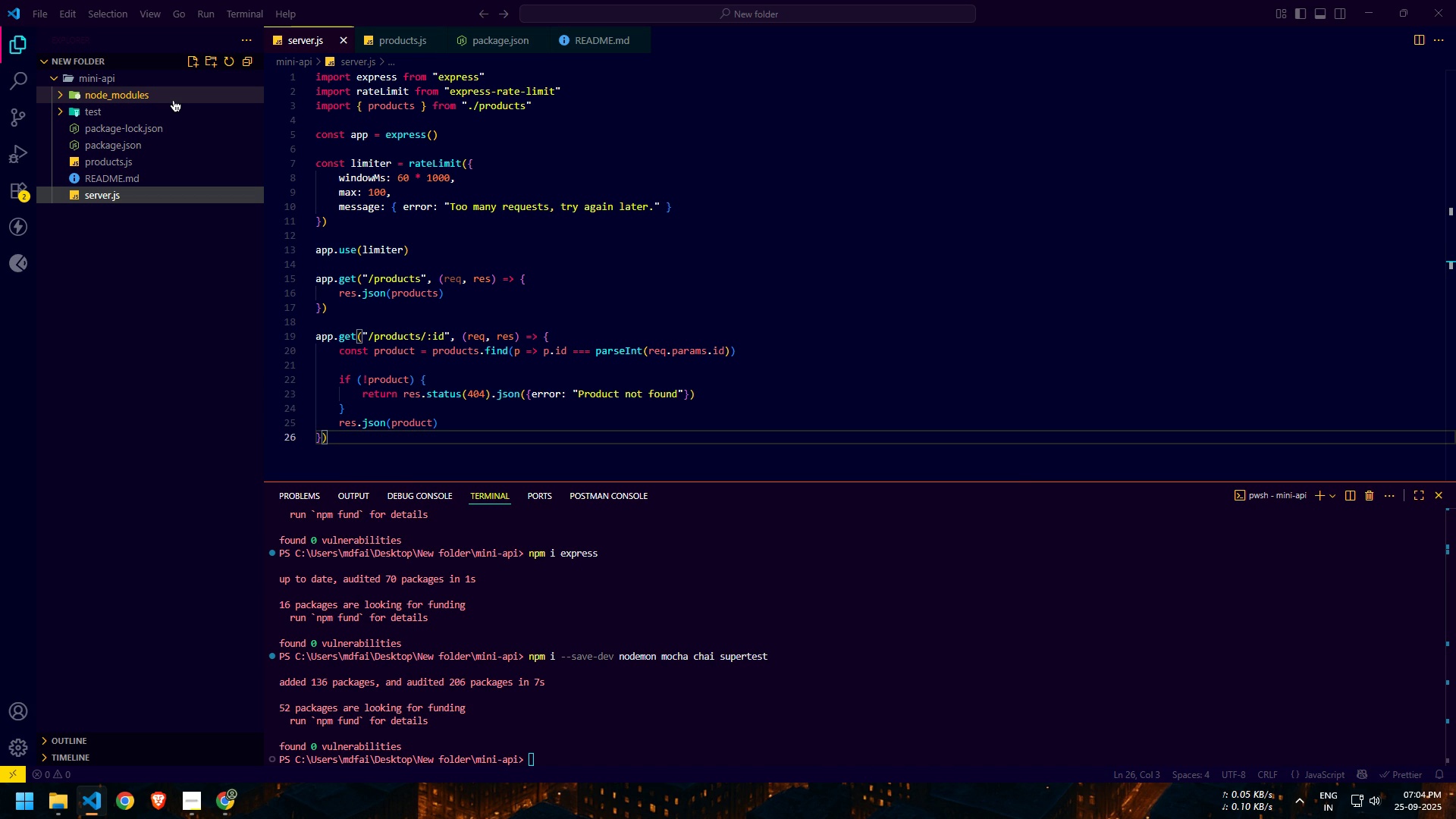 
key(Enter)
 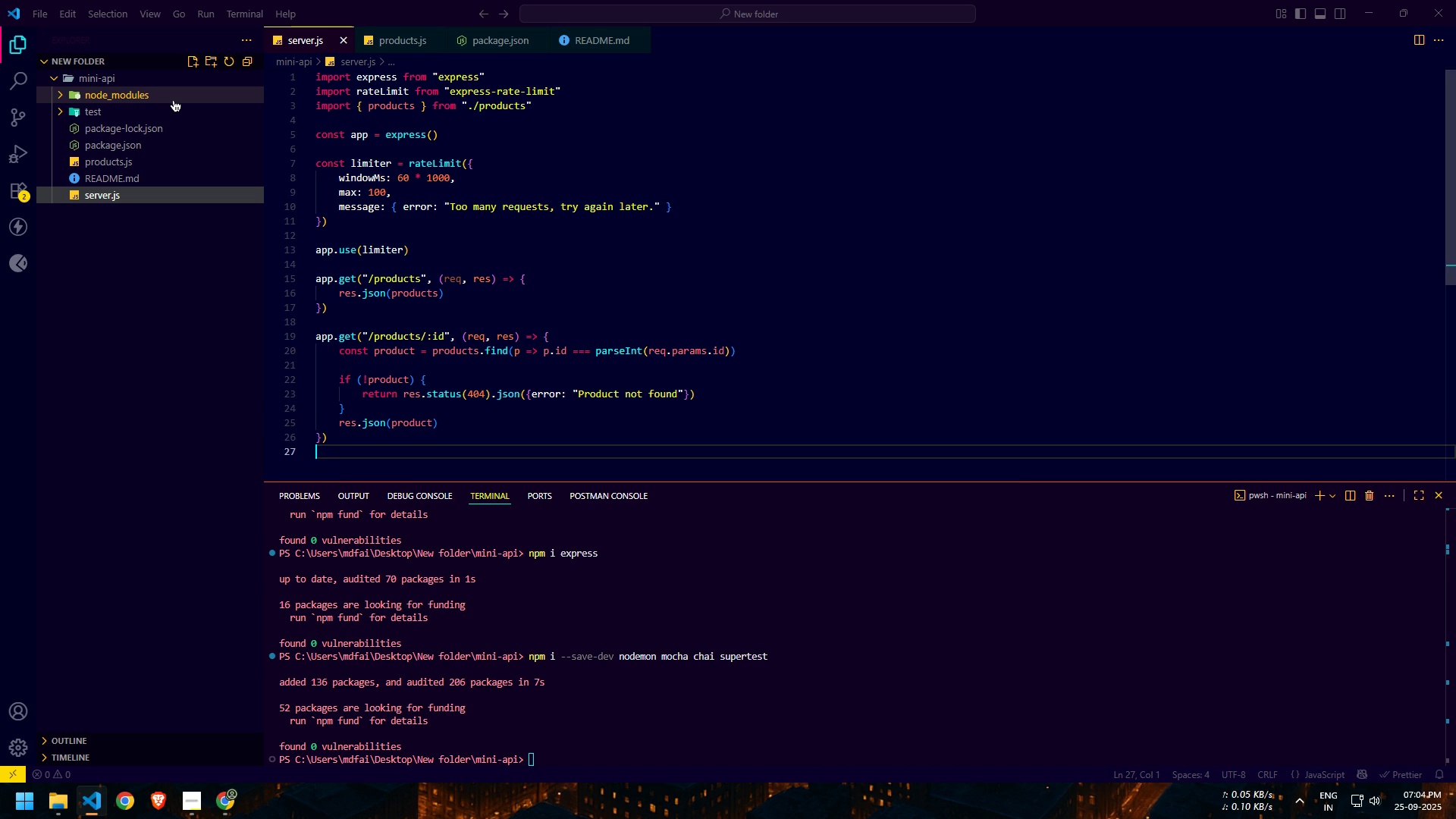 
key(Enter)
 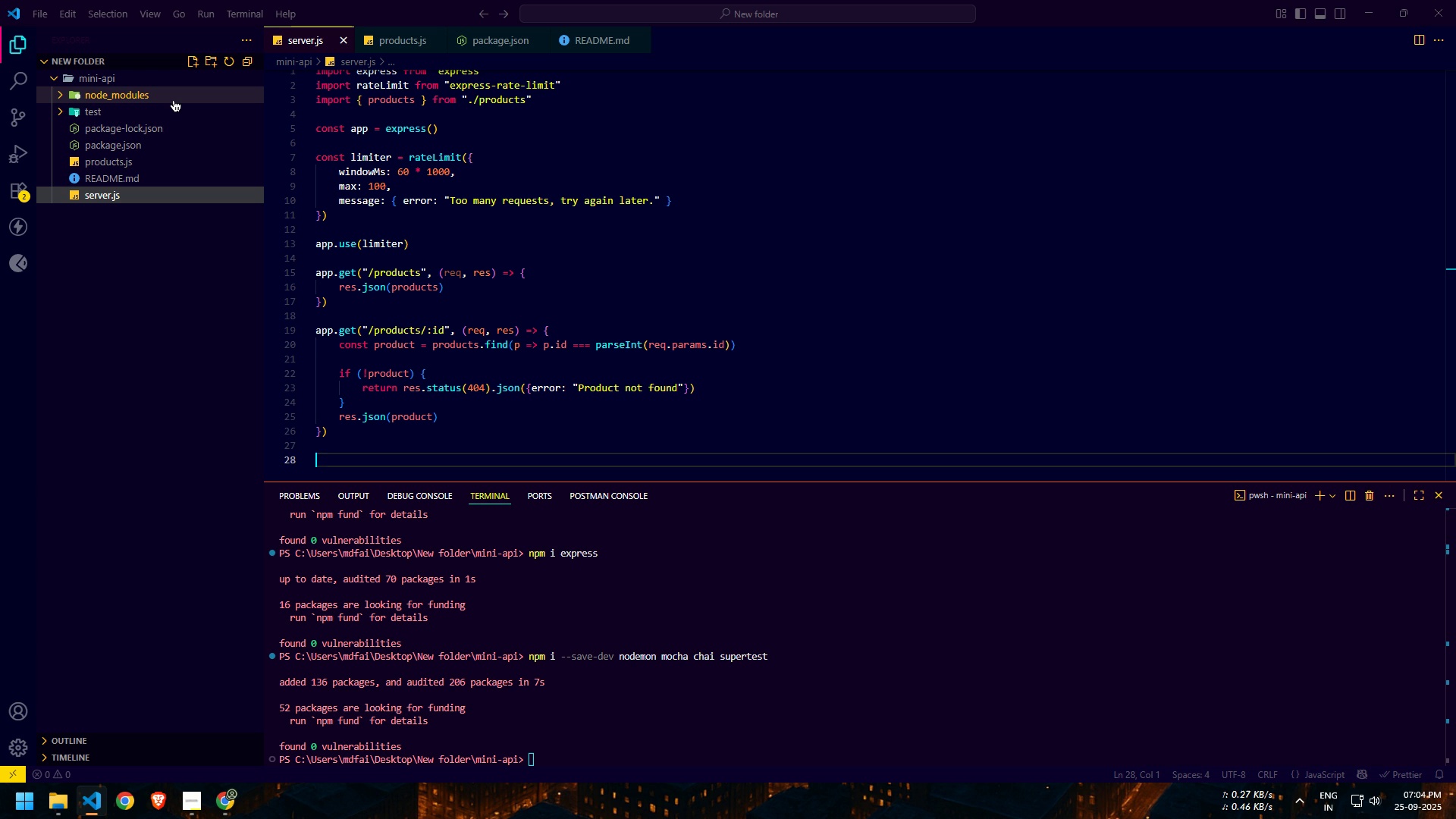 
wait(5.82)
 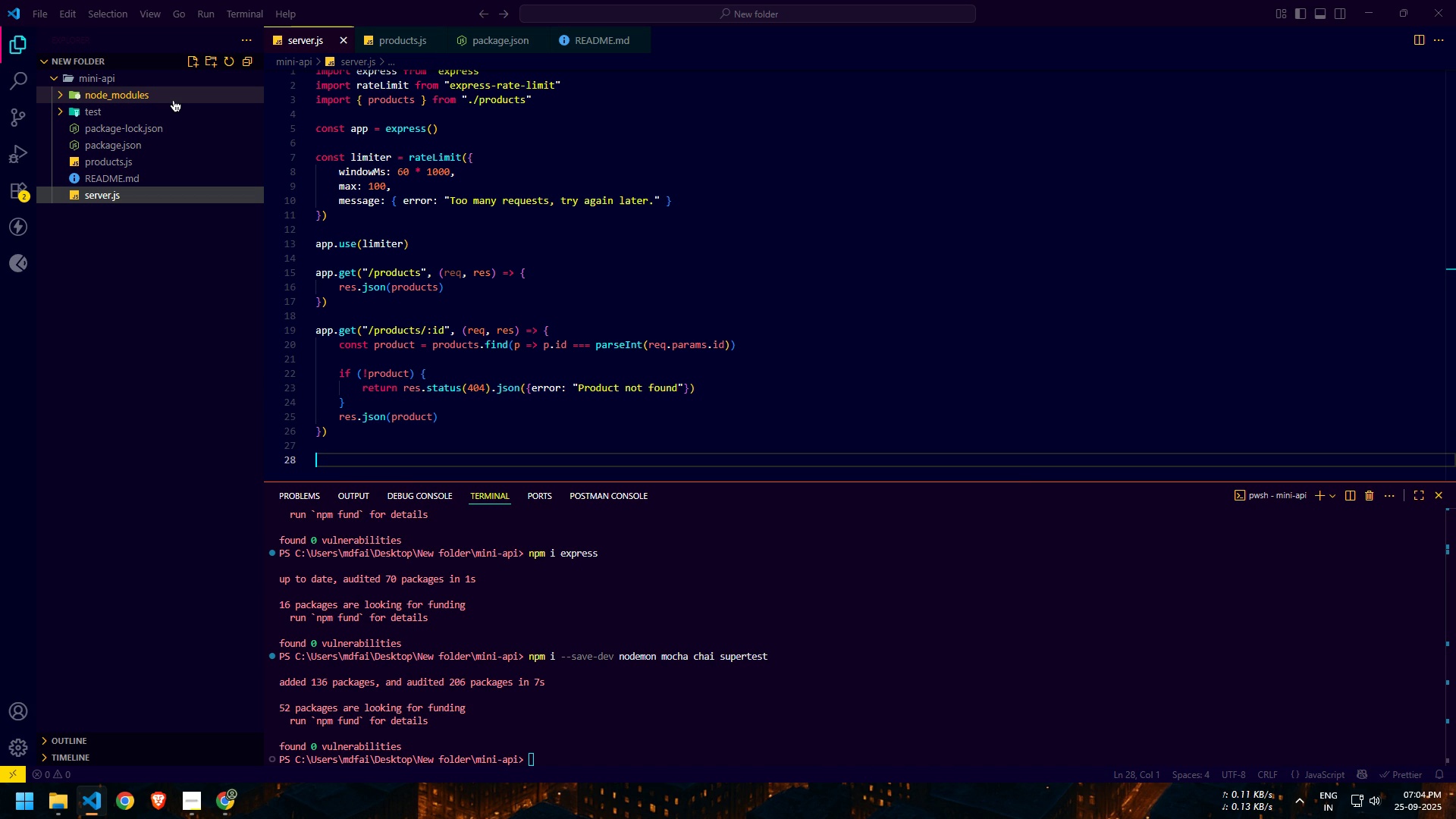 
type(const PORT = 5000)